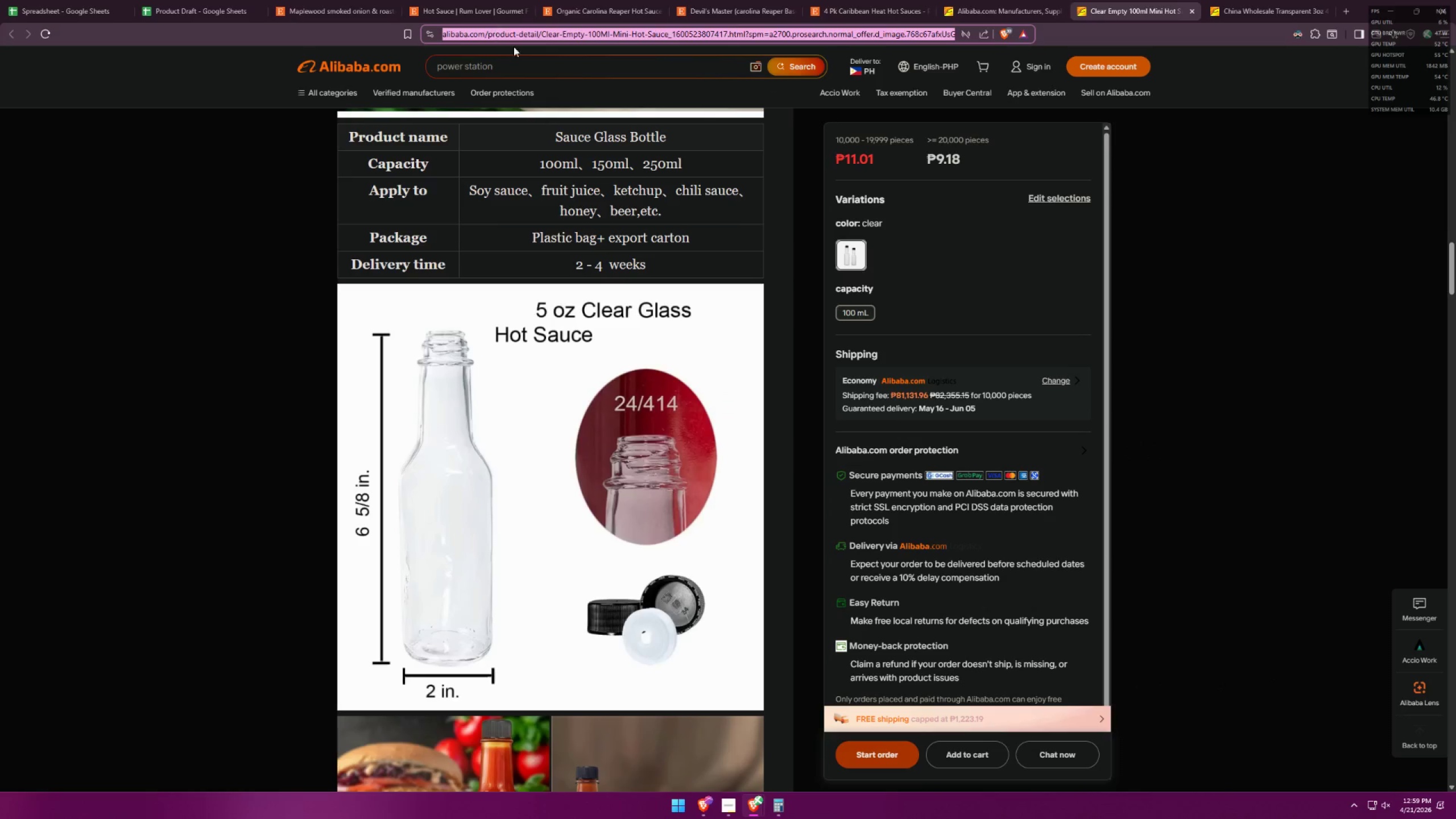 
key(Alt+Tab)
 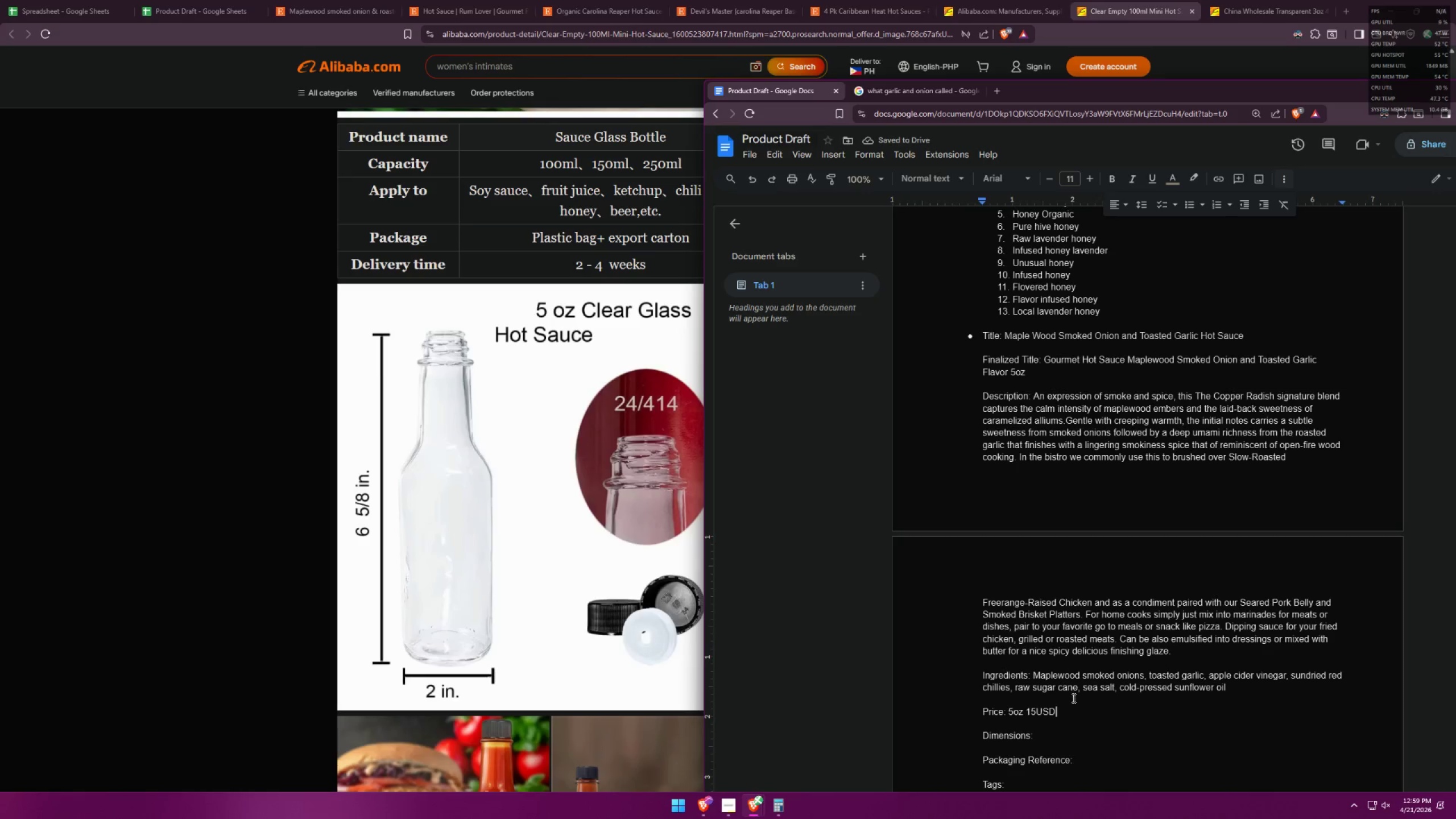 
left_click([1105, 639])
 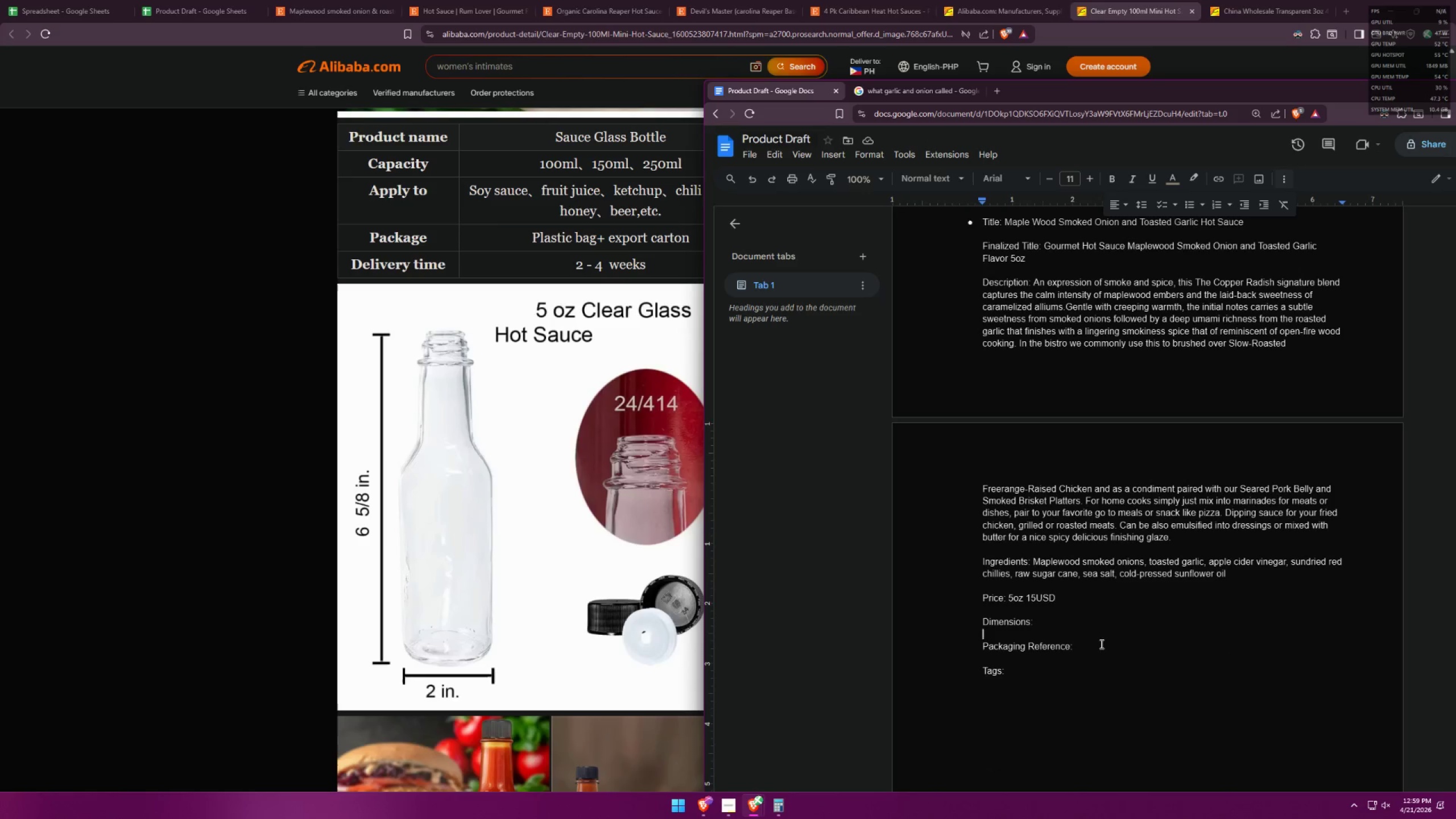 
scroll: coordinate [1097, 704], scroll_direction: down, amount: 2.0
 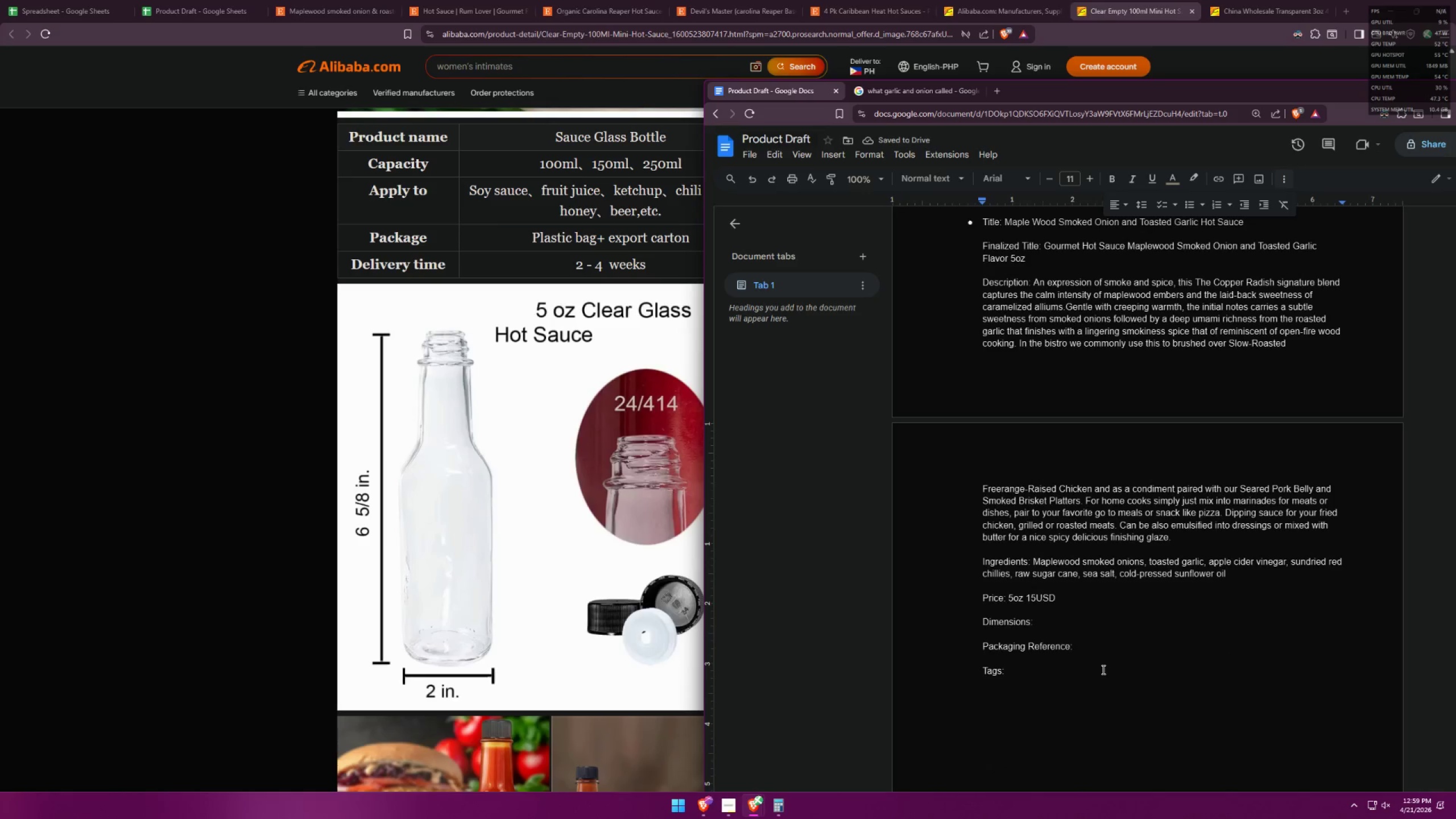 
double_click([1097, 648])
 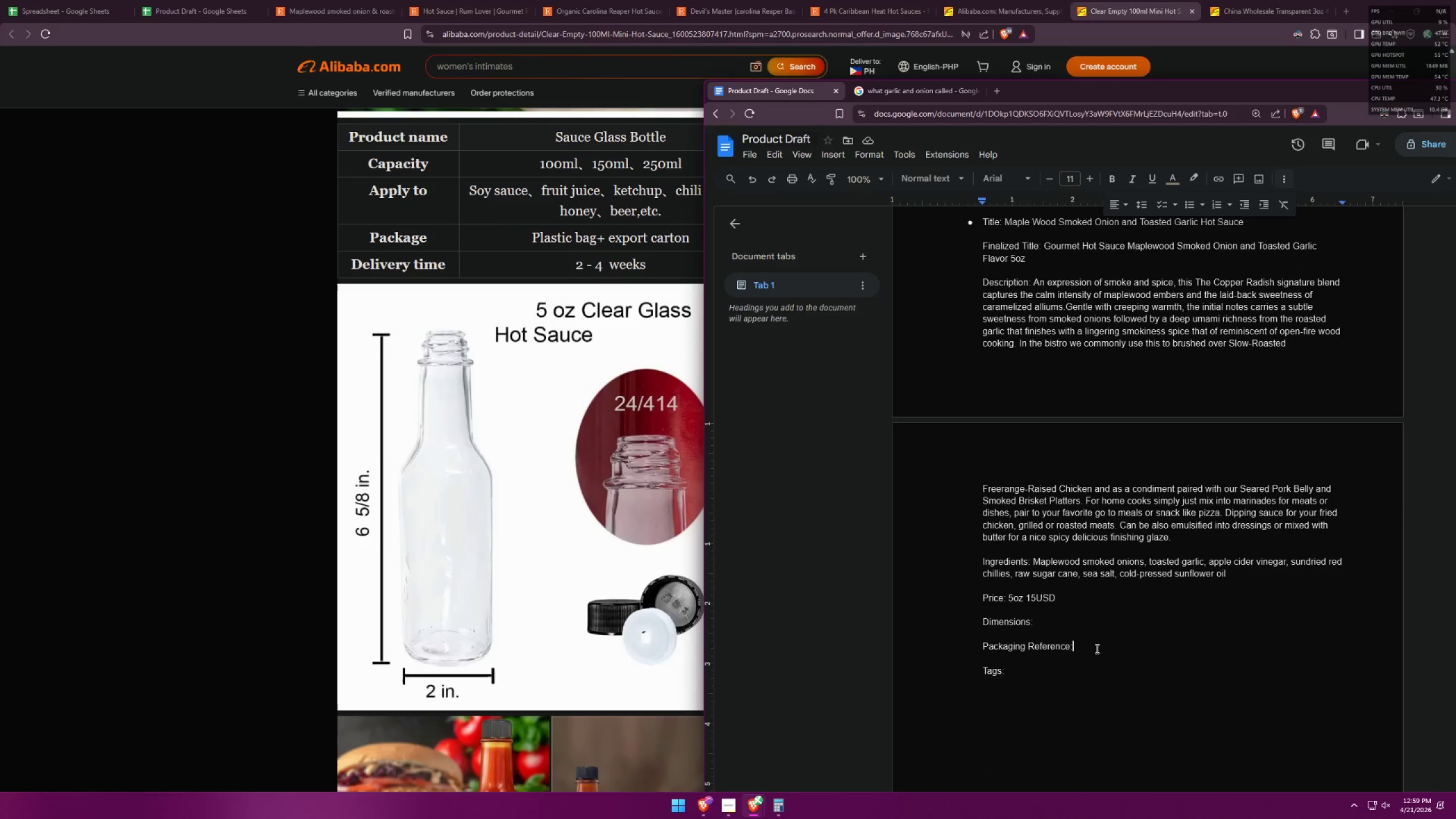 
key(Space)
 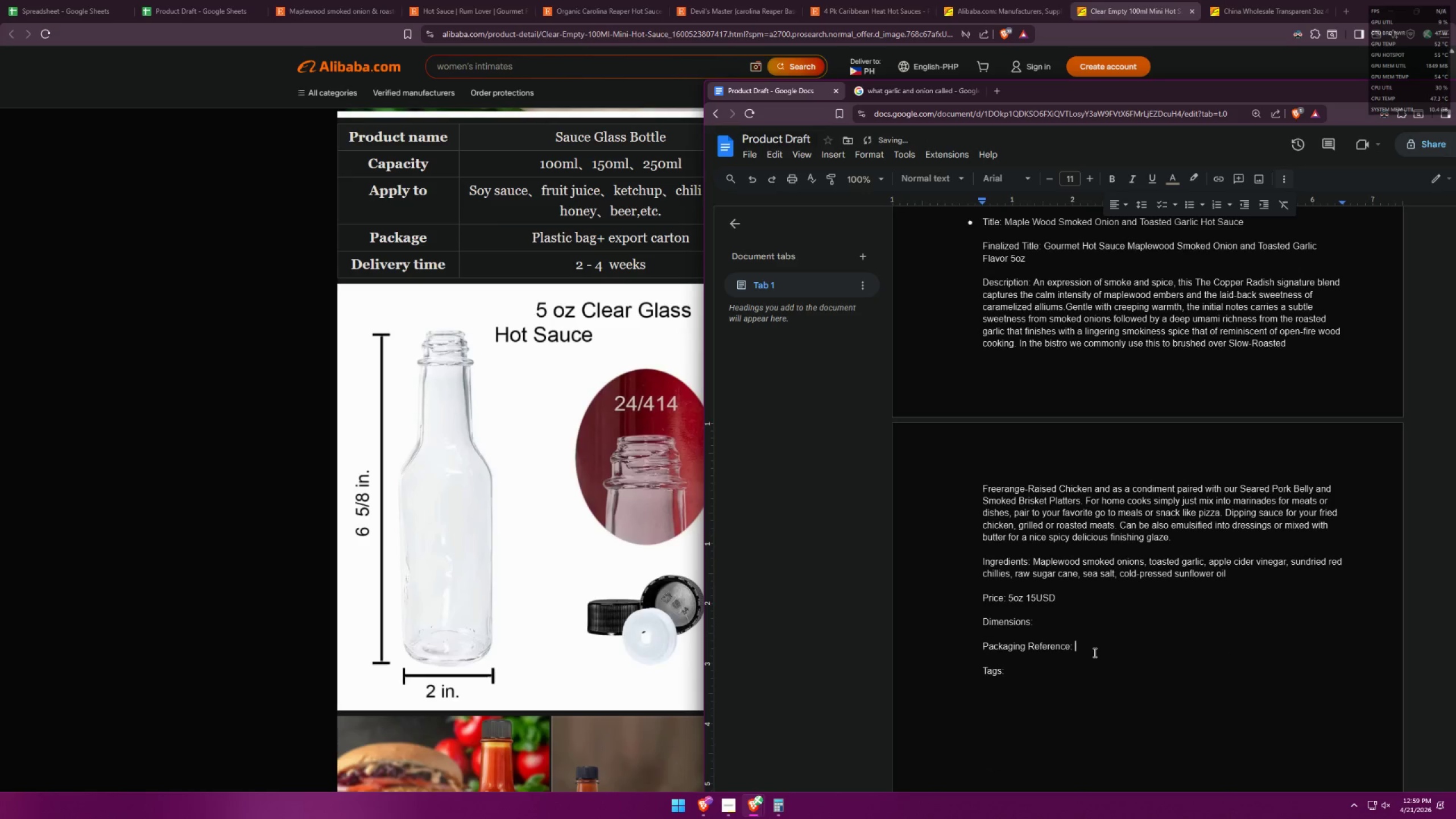 
key(Enter)
 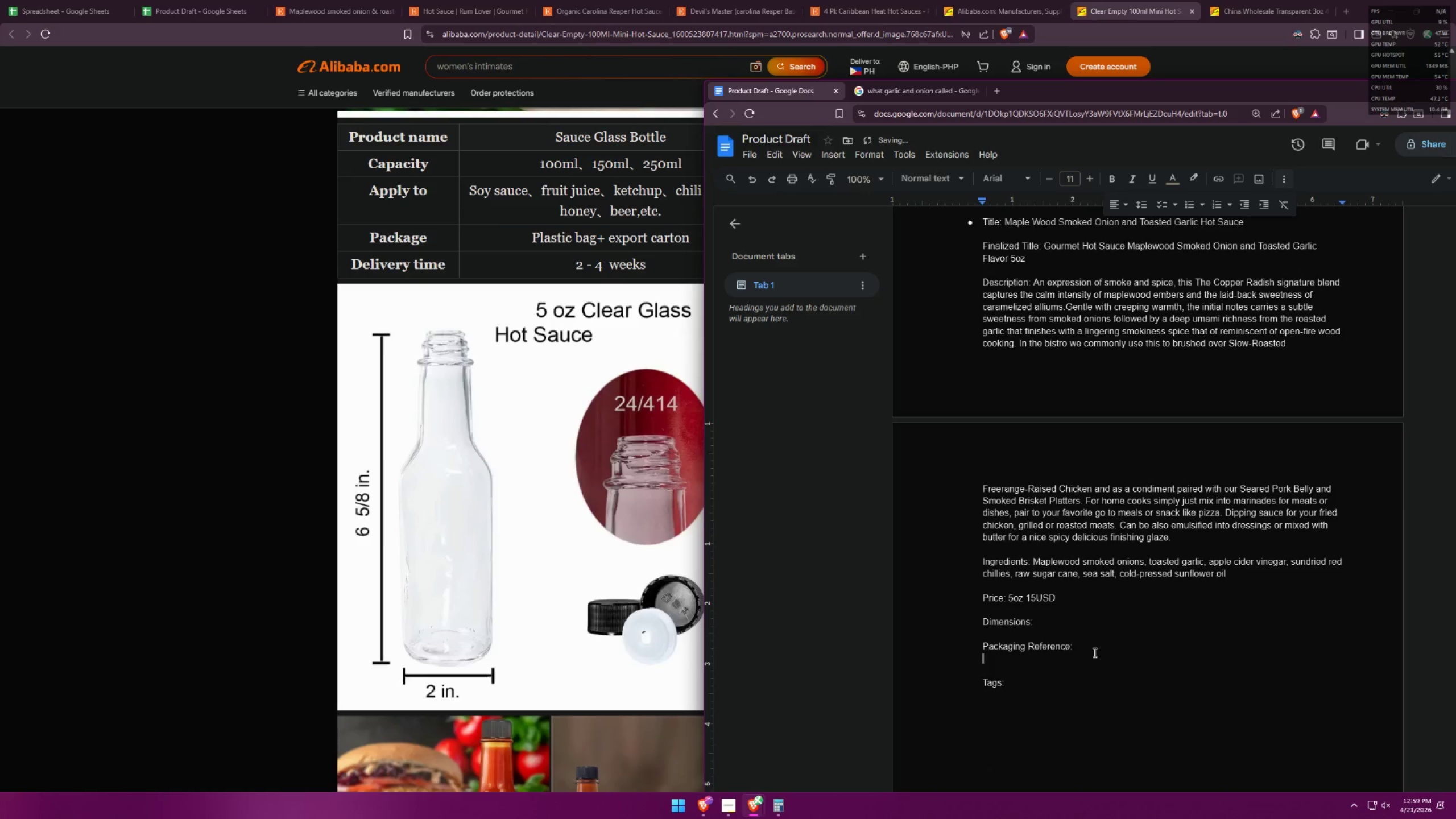 
key(Control+ControlLeft)
 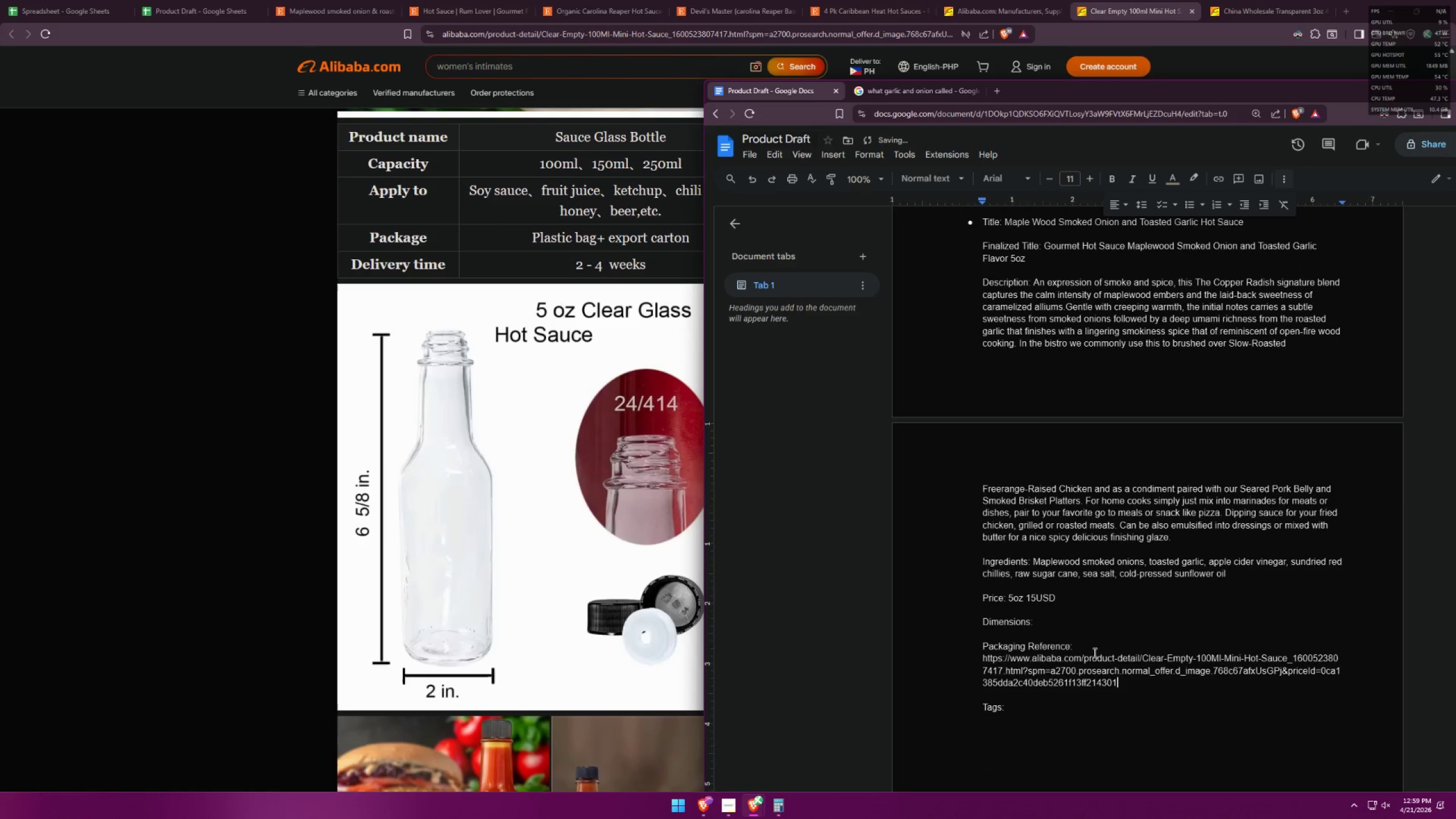 
key(Control+V)
 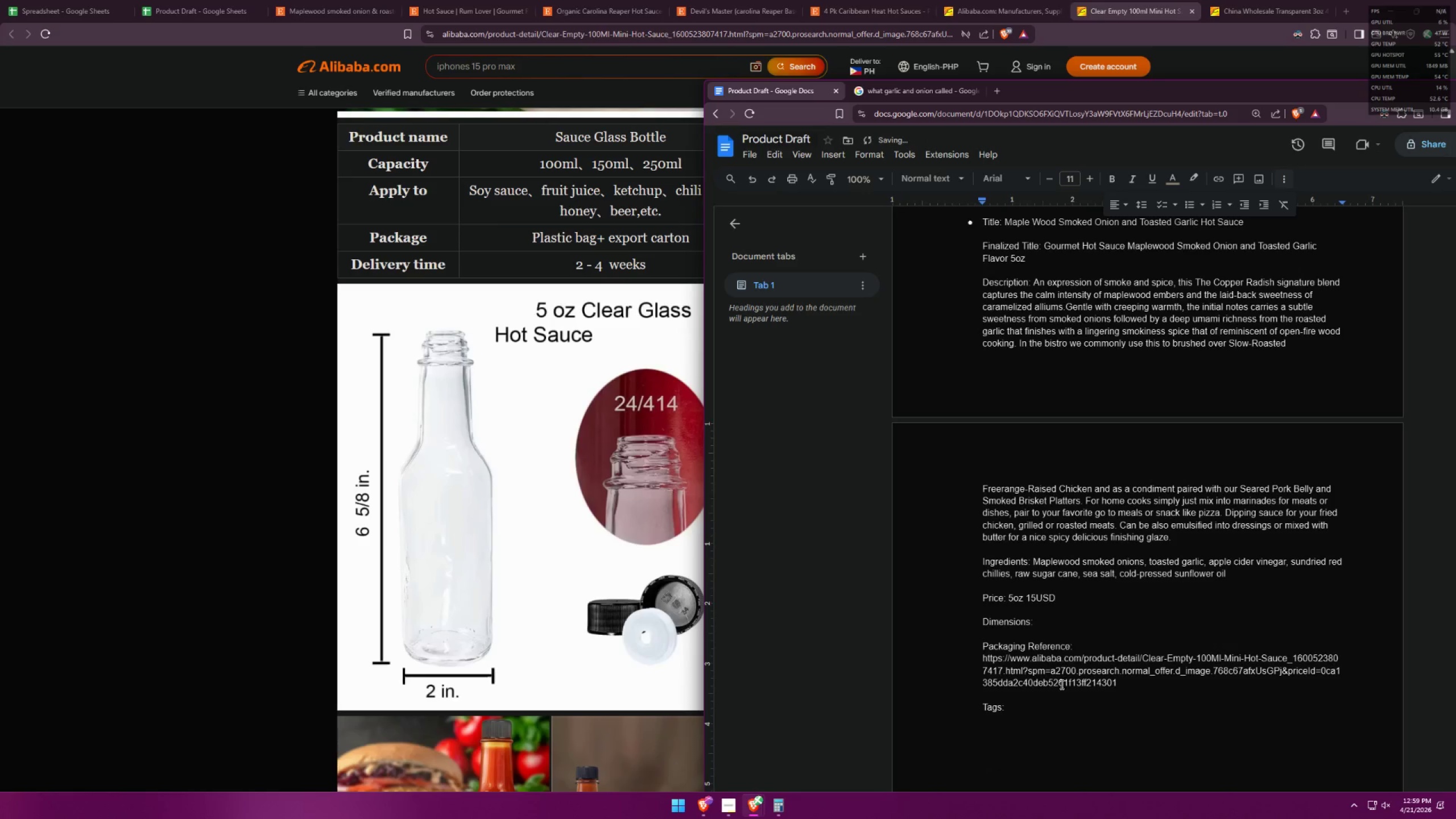 
double_click([1053, 626])
 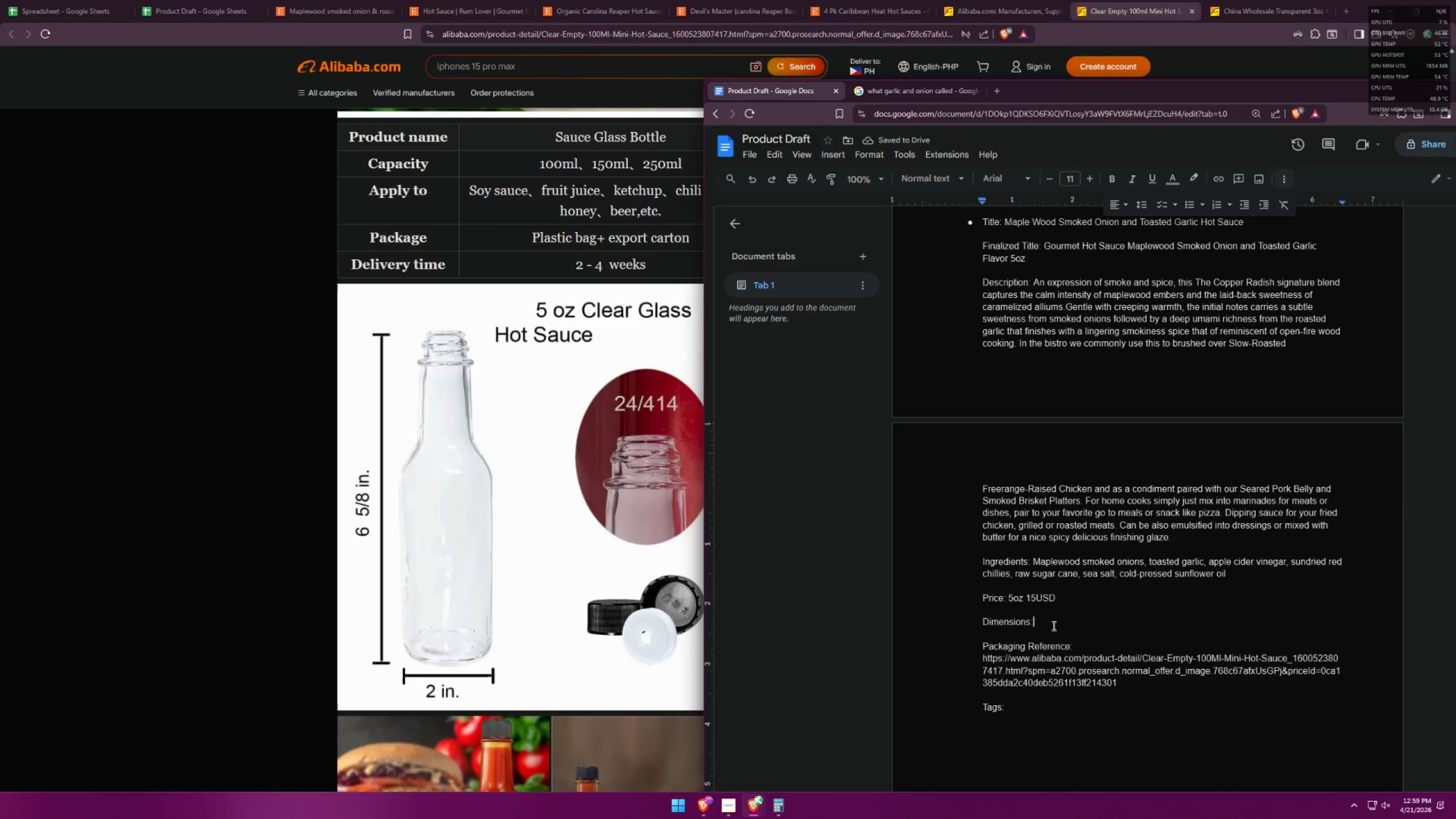 
key(Space)
 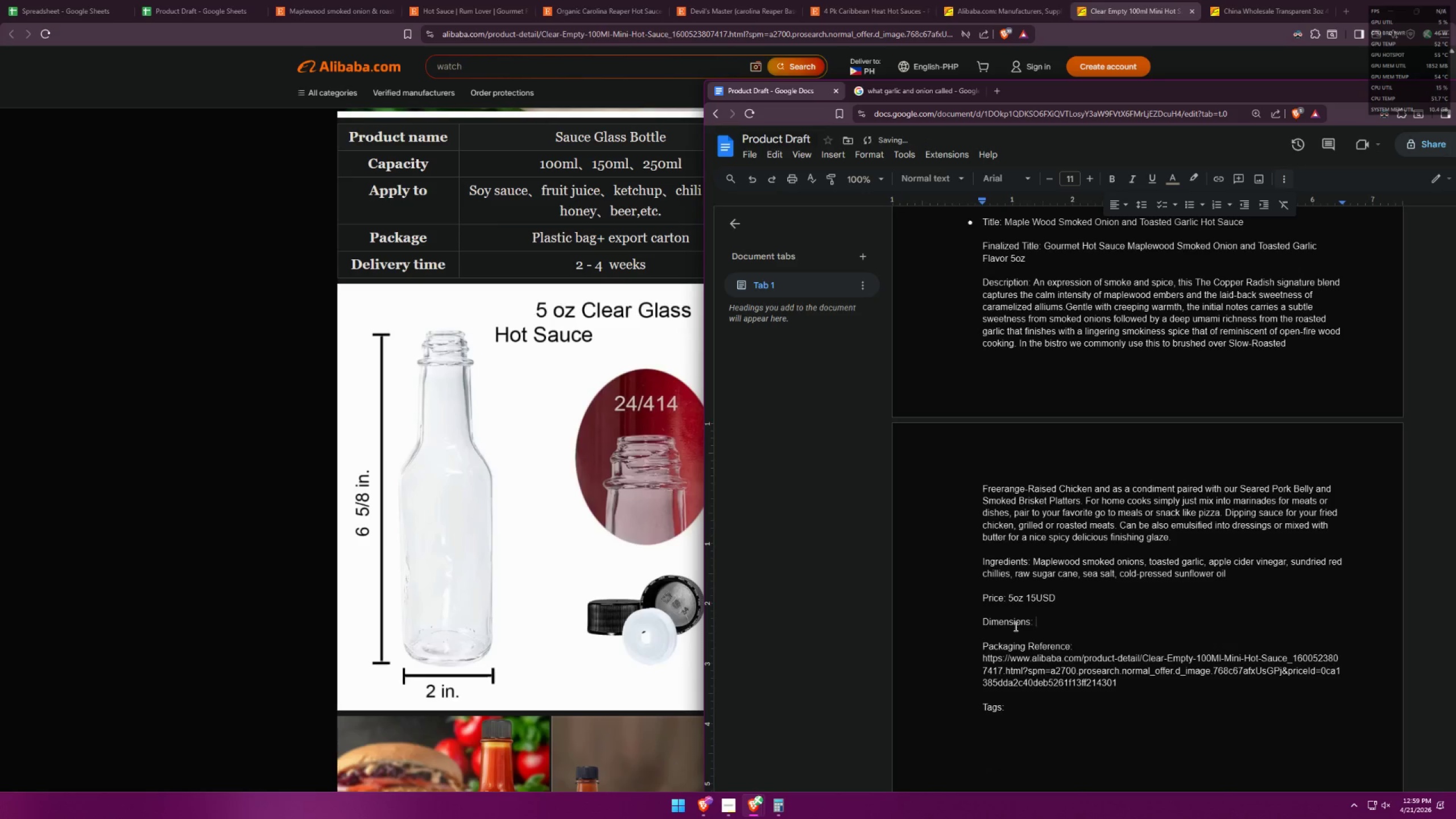 
type(6 5/8inc)
key(Backspace)
key(Backspace)
type(")
key(Backspace)
key(Backspace)
type("x2")
 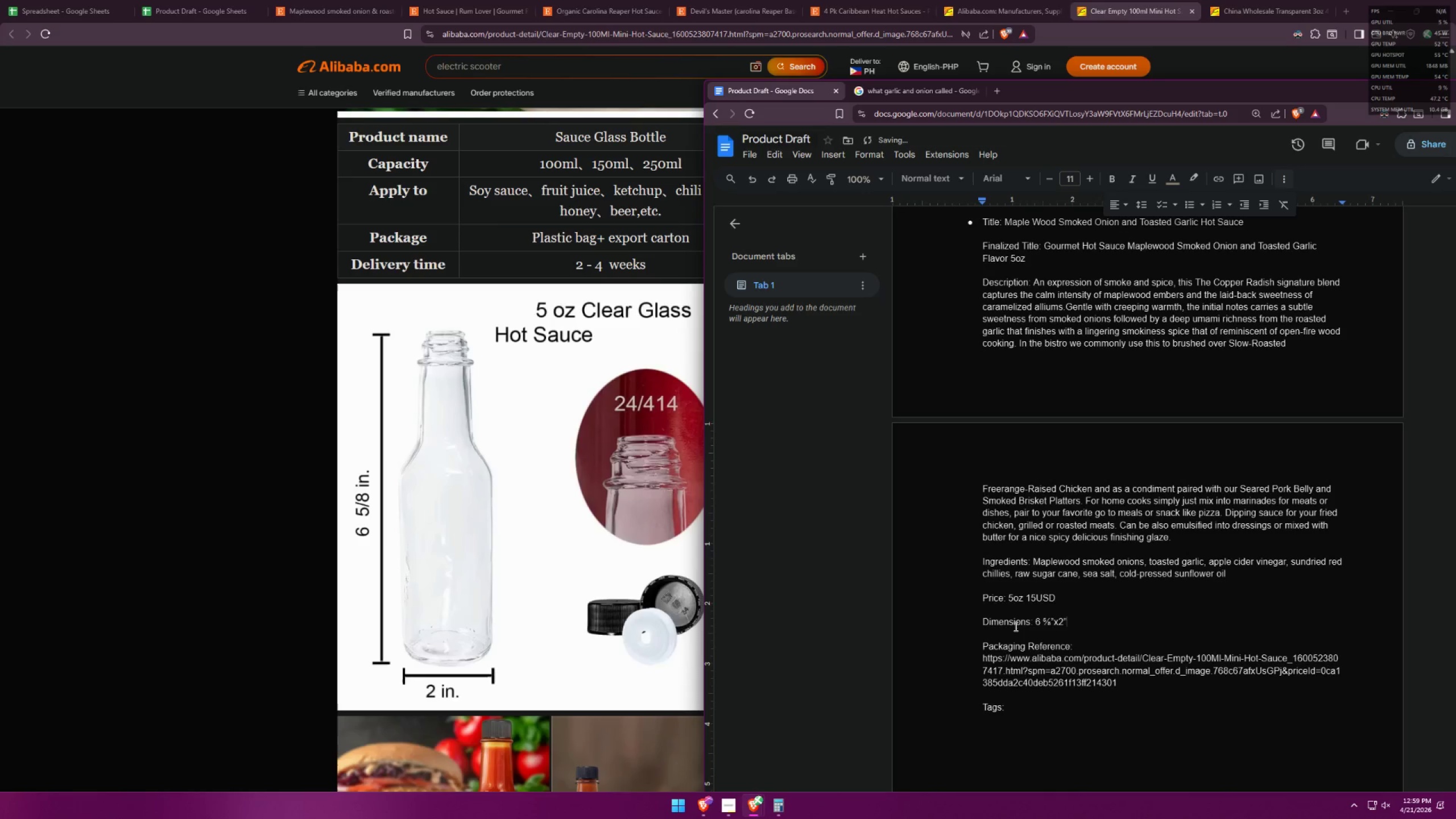 
left_click([1055, 705])
 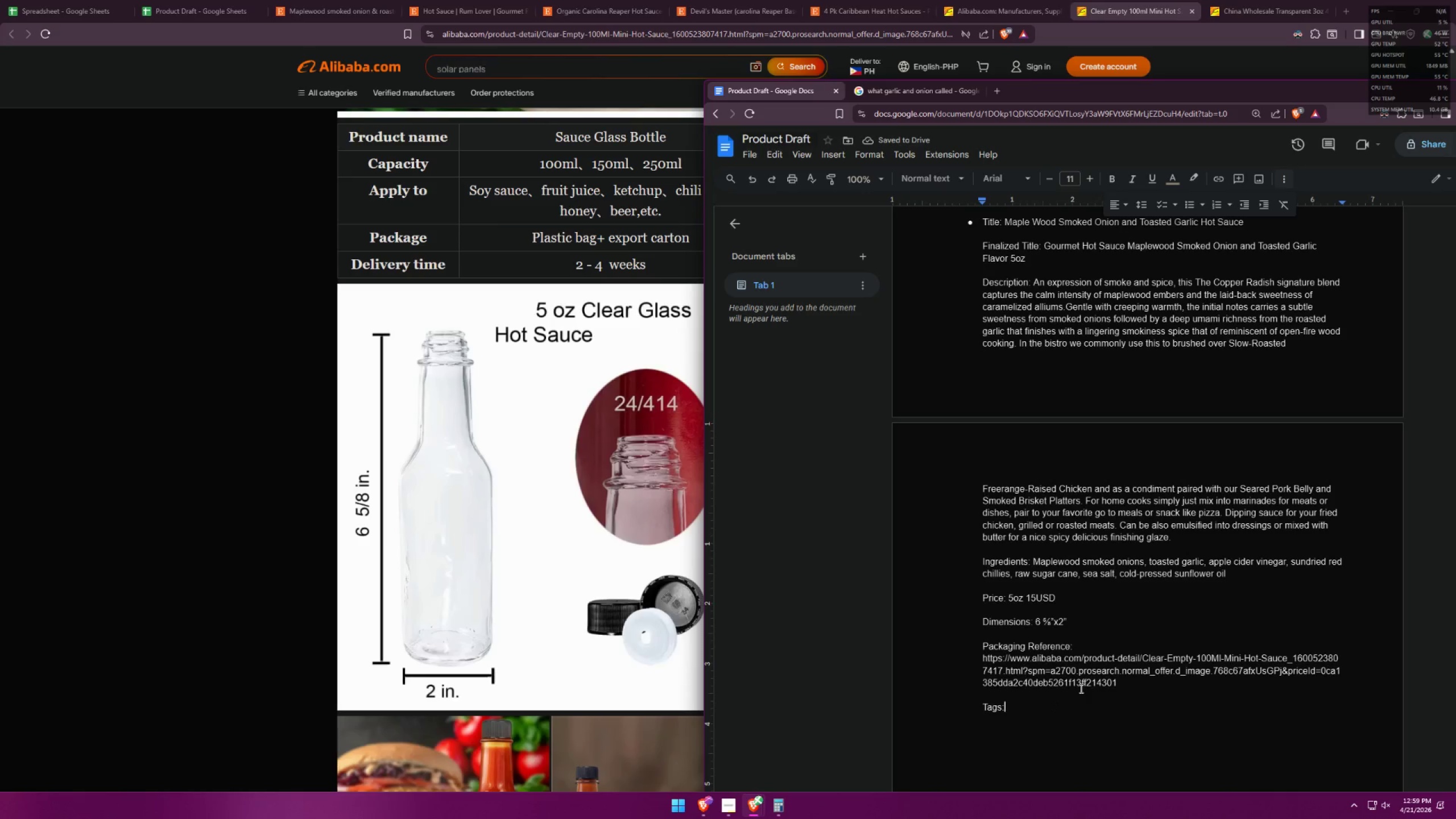 
key(Space)
 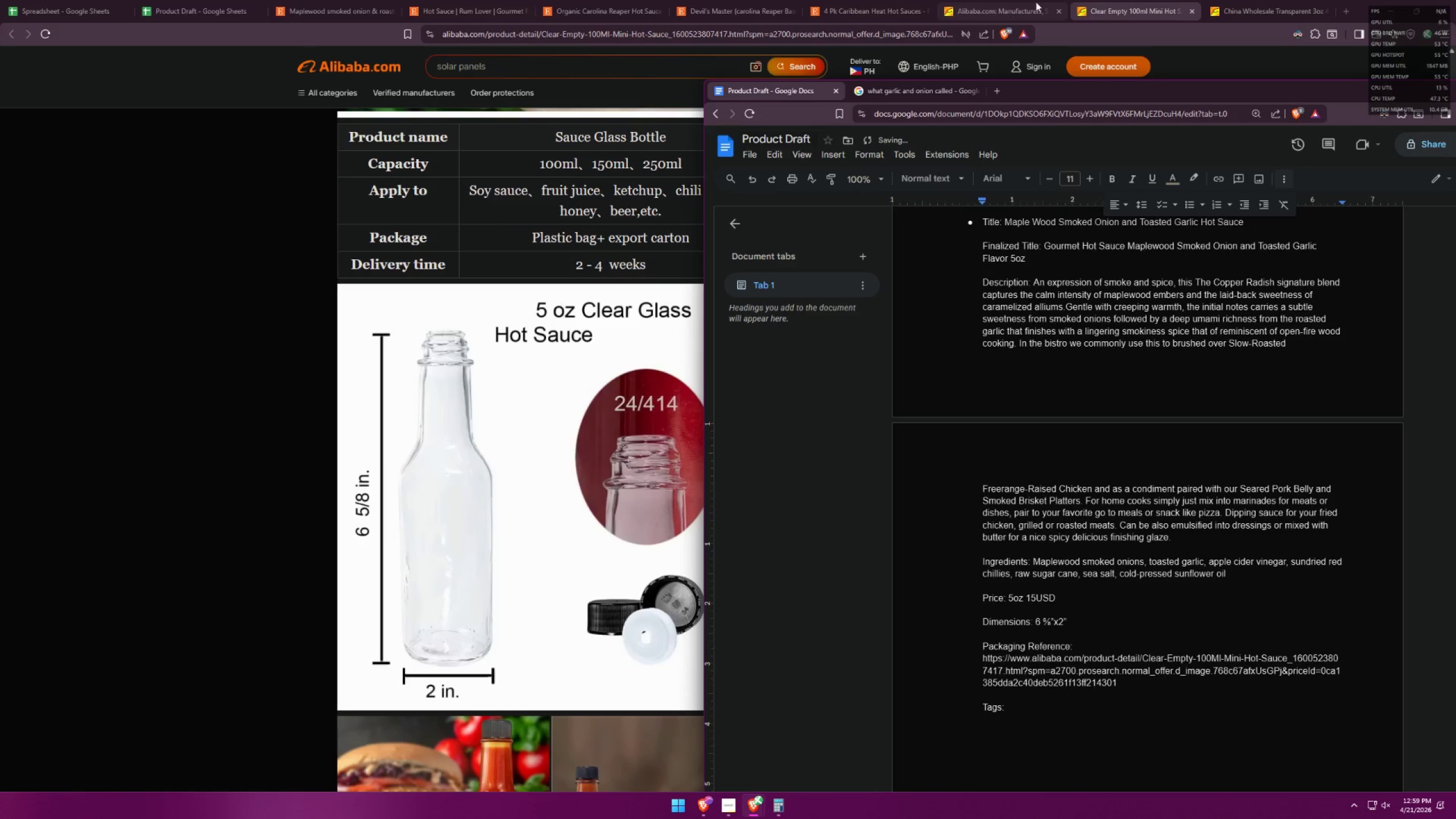 
double_click([1058, 15])
 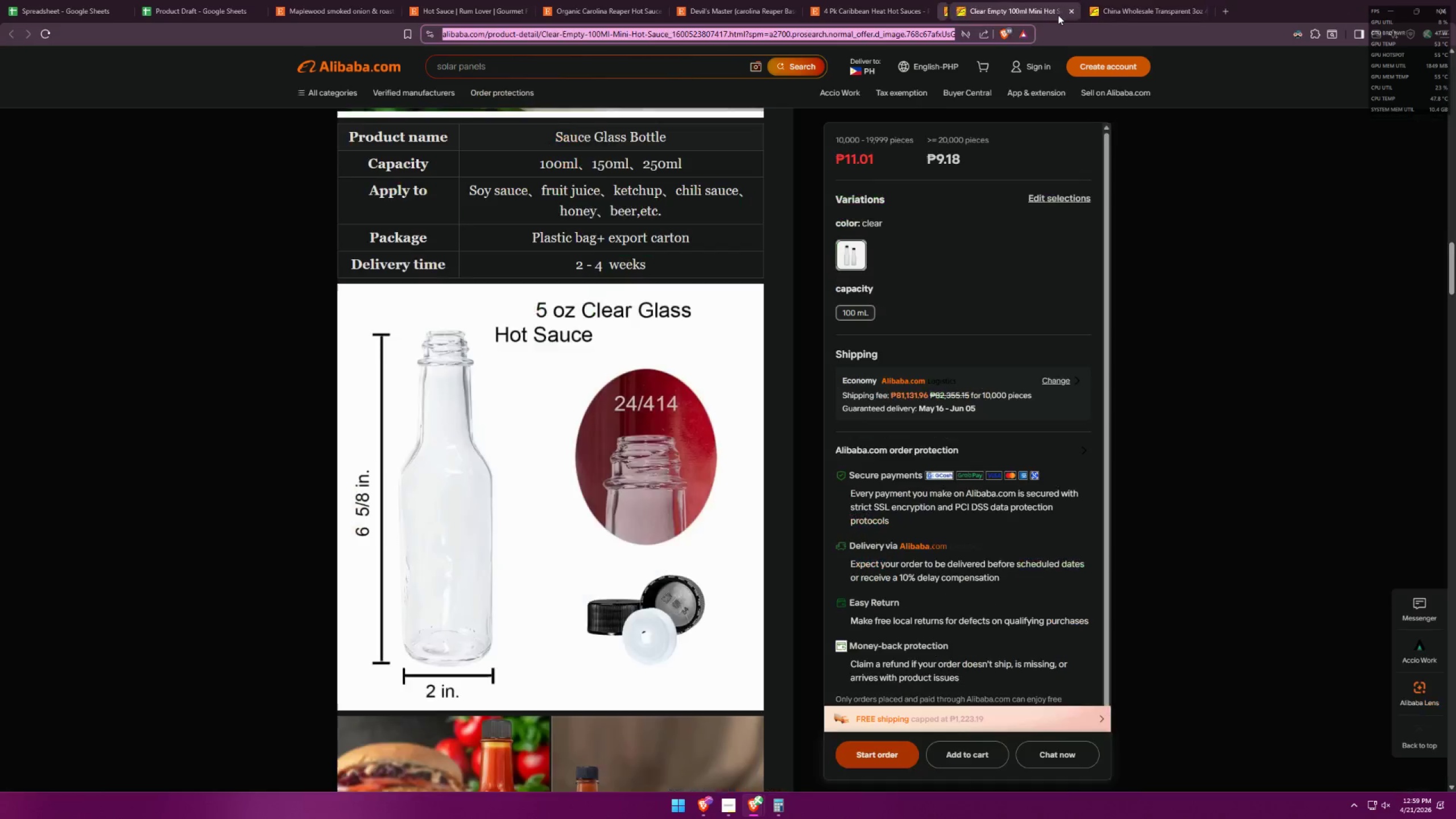 
triple_click([1058, 15])
 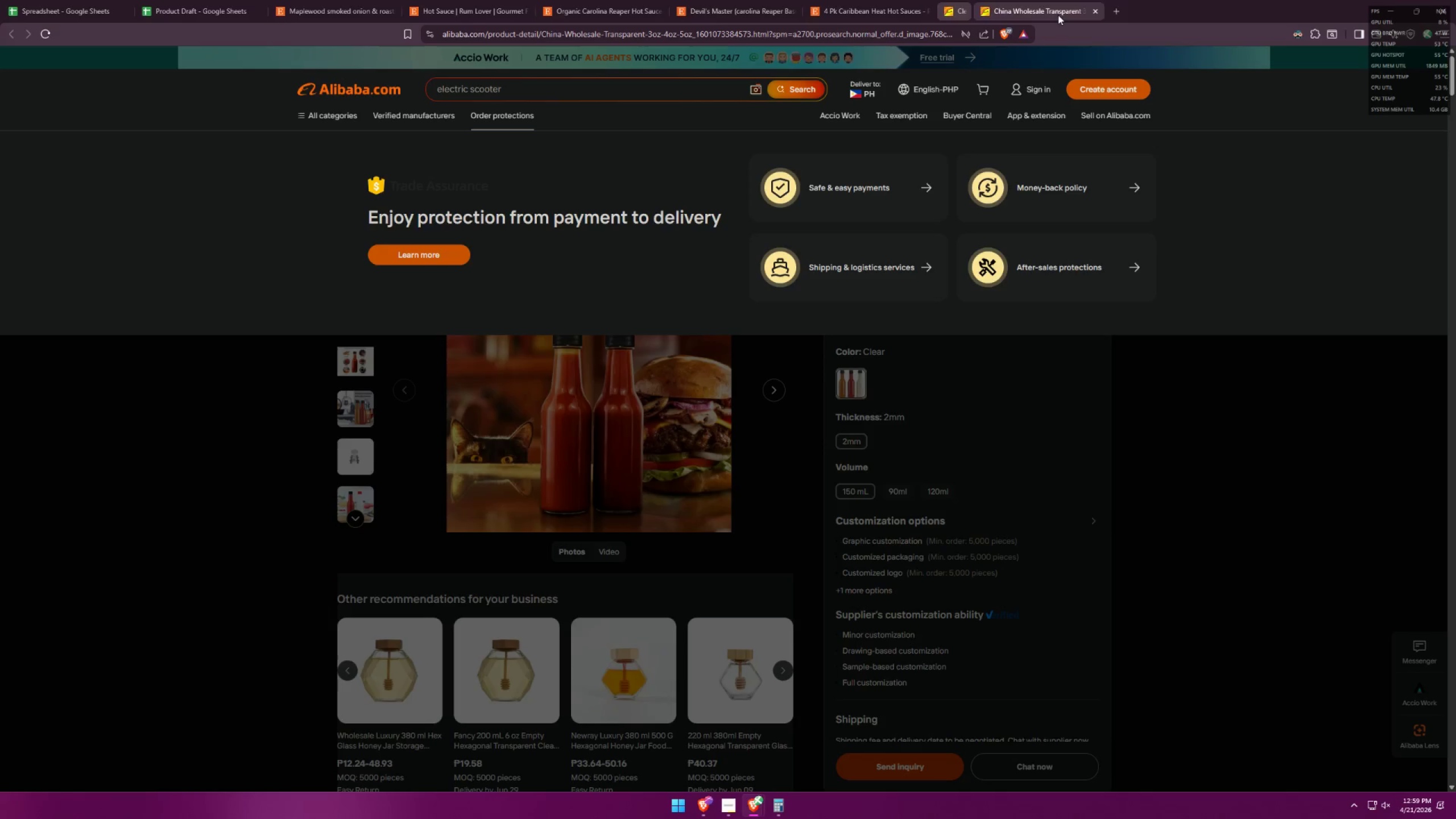 
triple_click([1058, 15])
 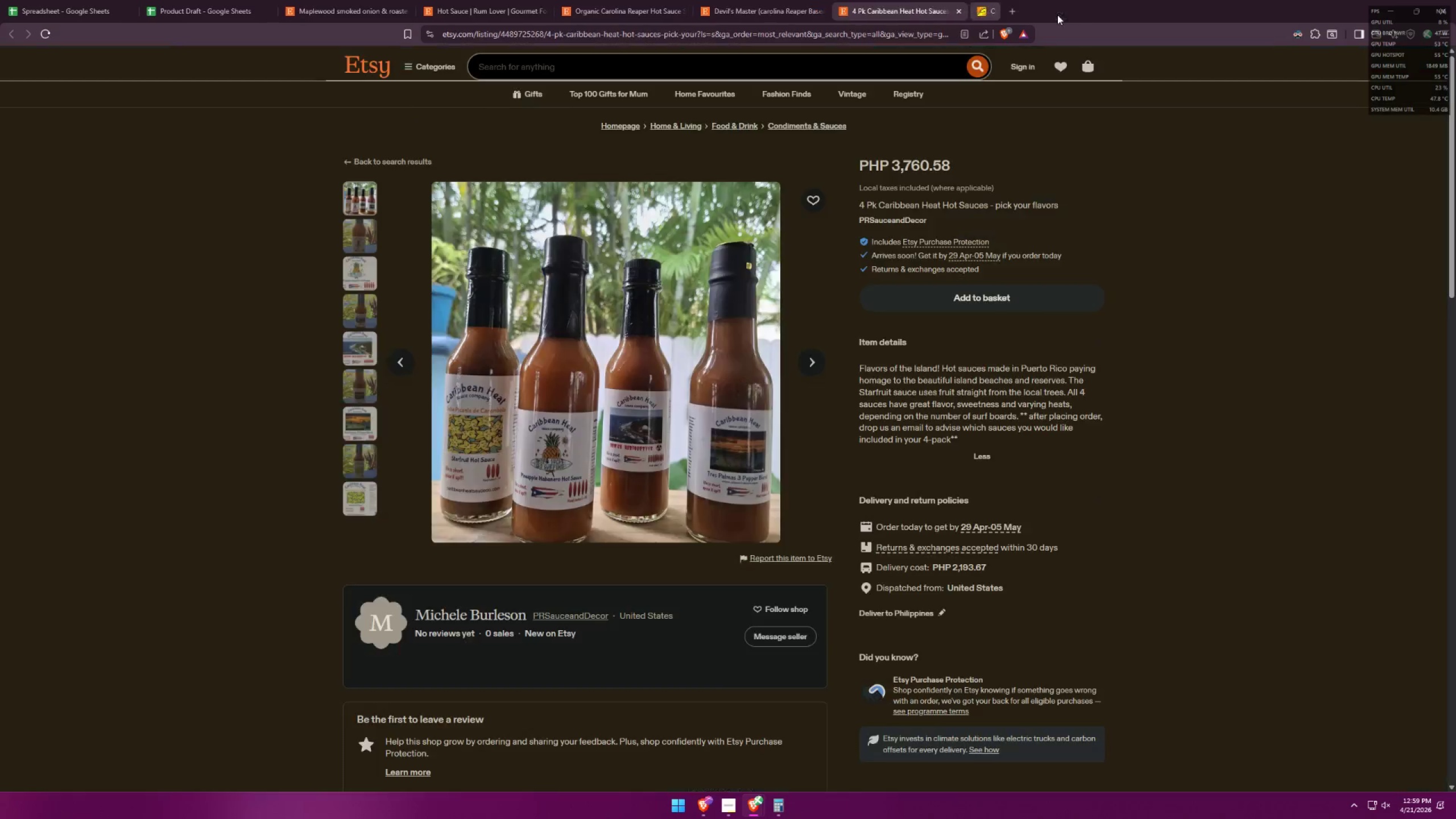 
key(Alt+AltLeft)
 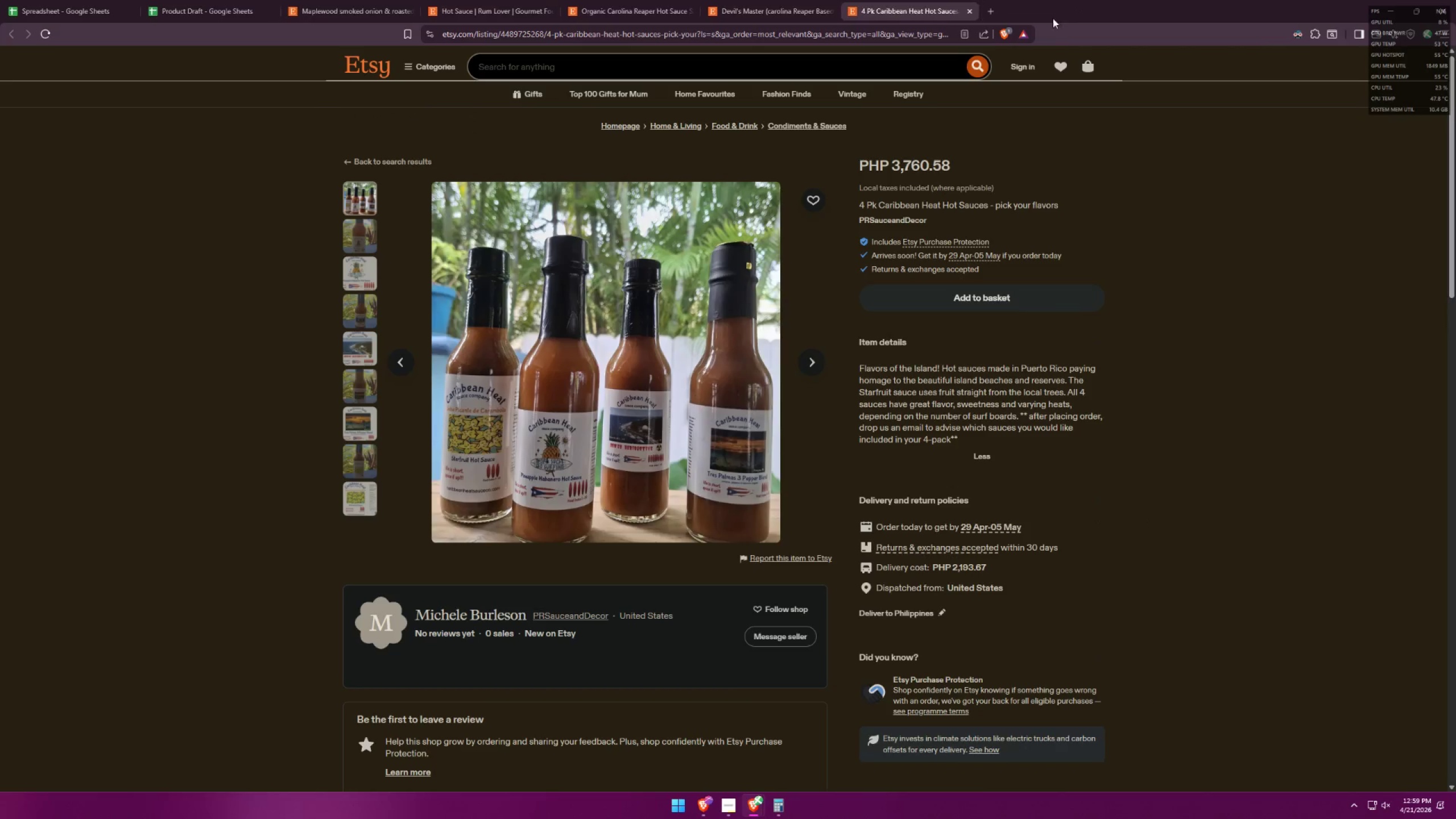 
key(Alt+Tab)
 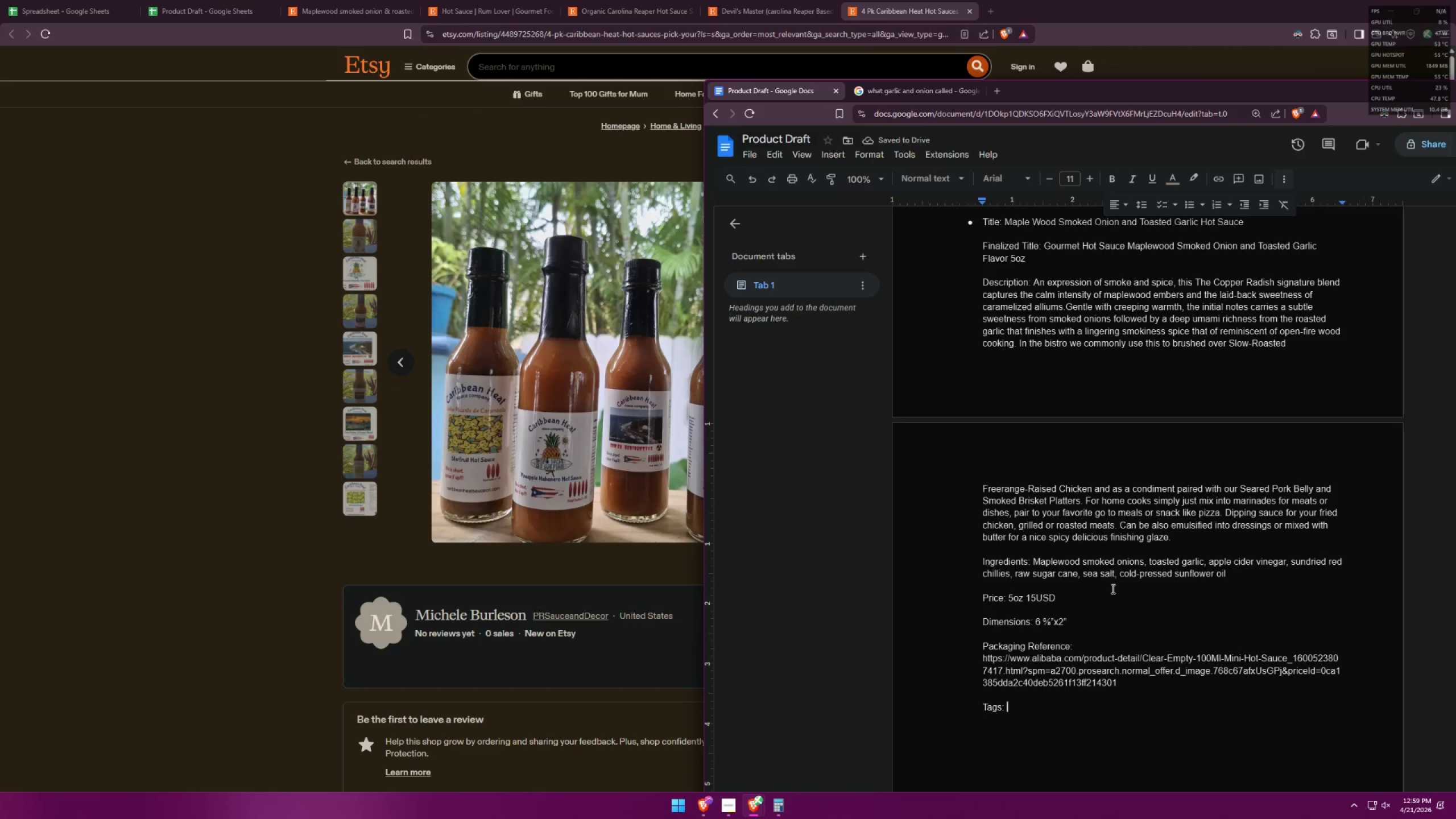 
scroll: coordinate [1102, 609], scroll_direction: down, amount: 3.0
 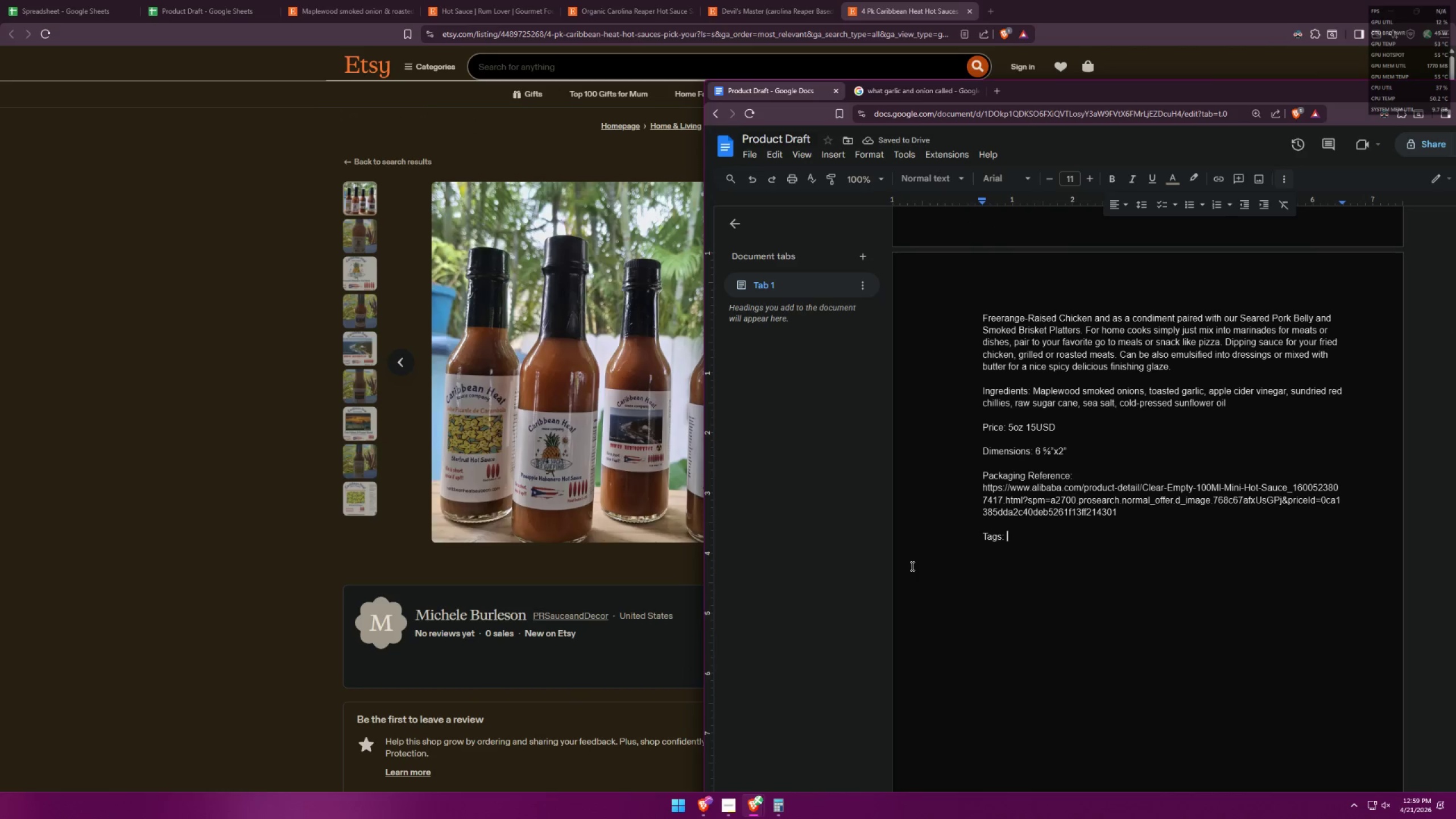 
left_click([723, 818])